 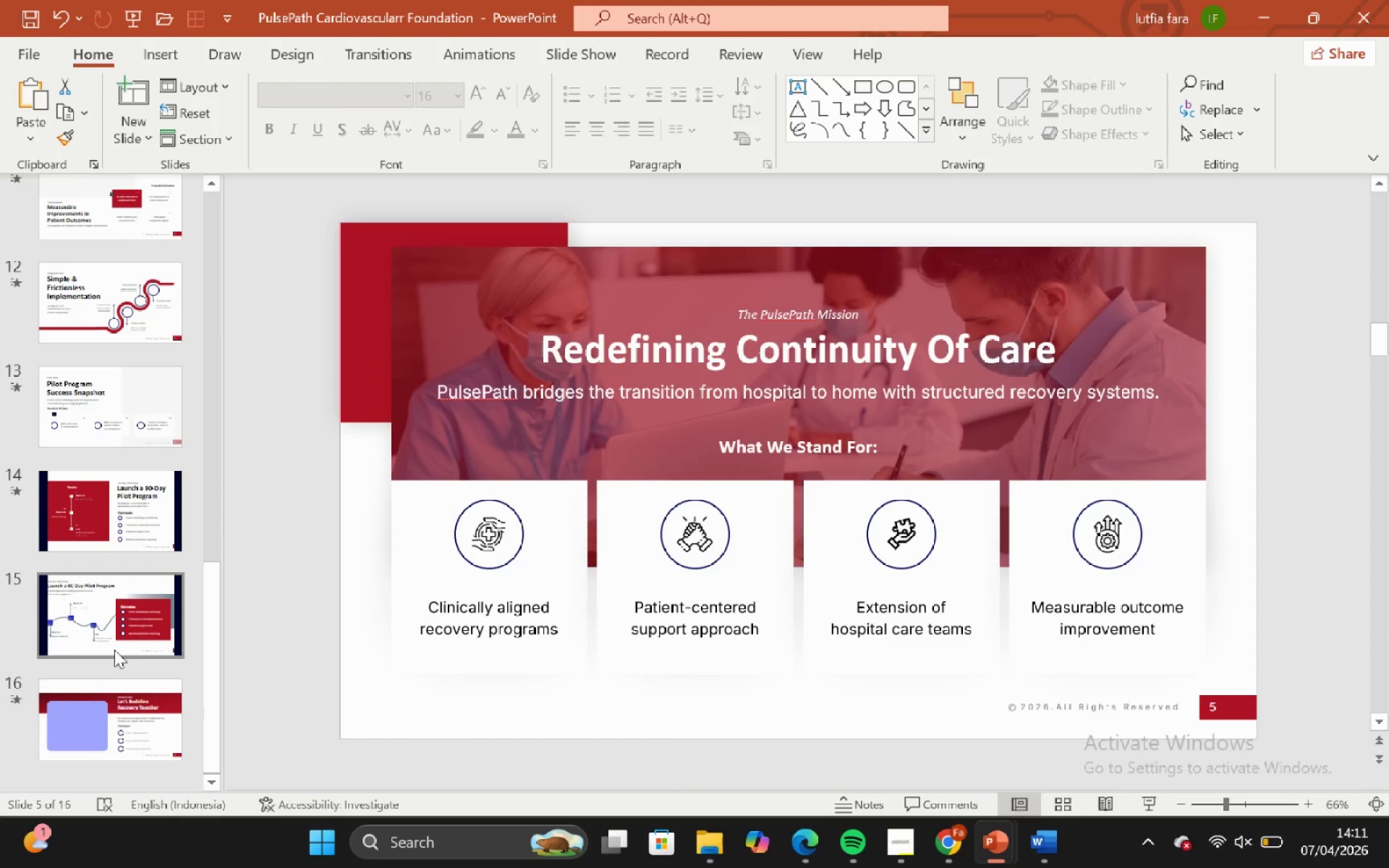 
left_click([114, 651])
 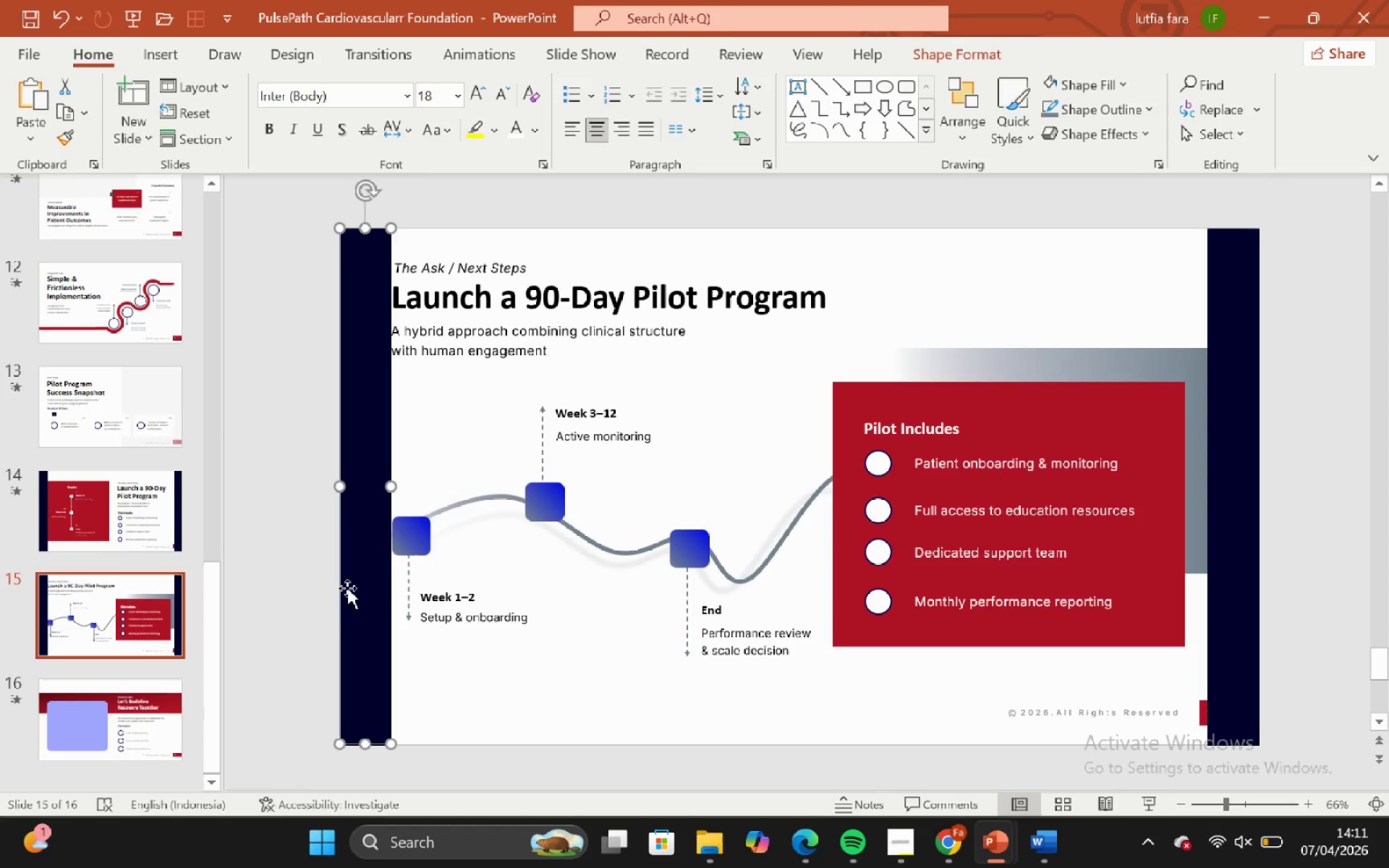 
scroll: coordinate [102, 562], scroll_direction: down, amount: 27.0
 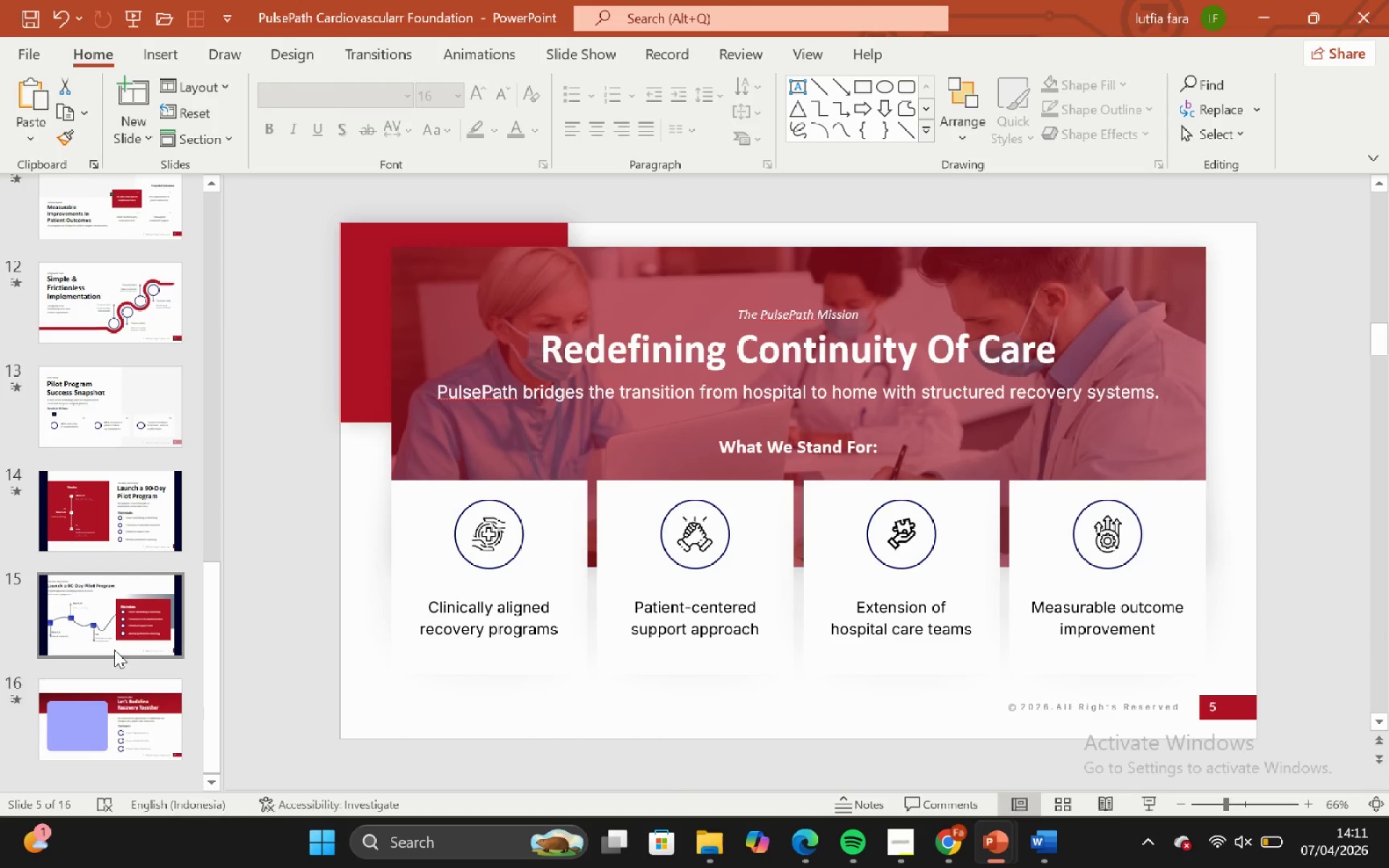 
key(Backslash)
 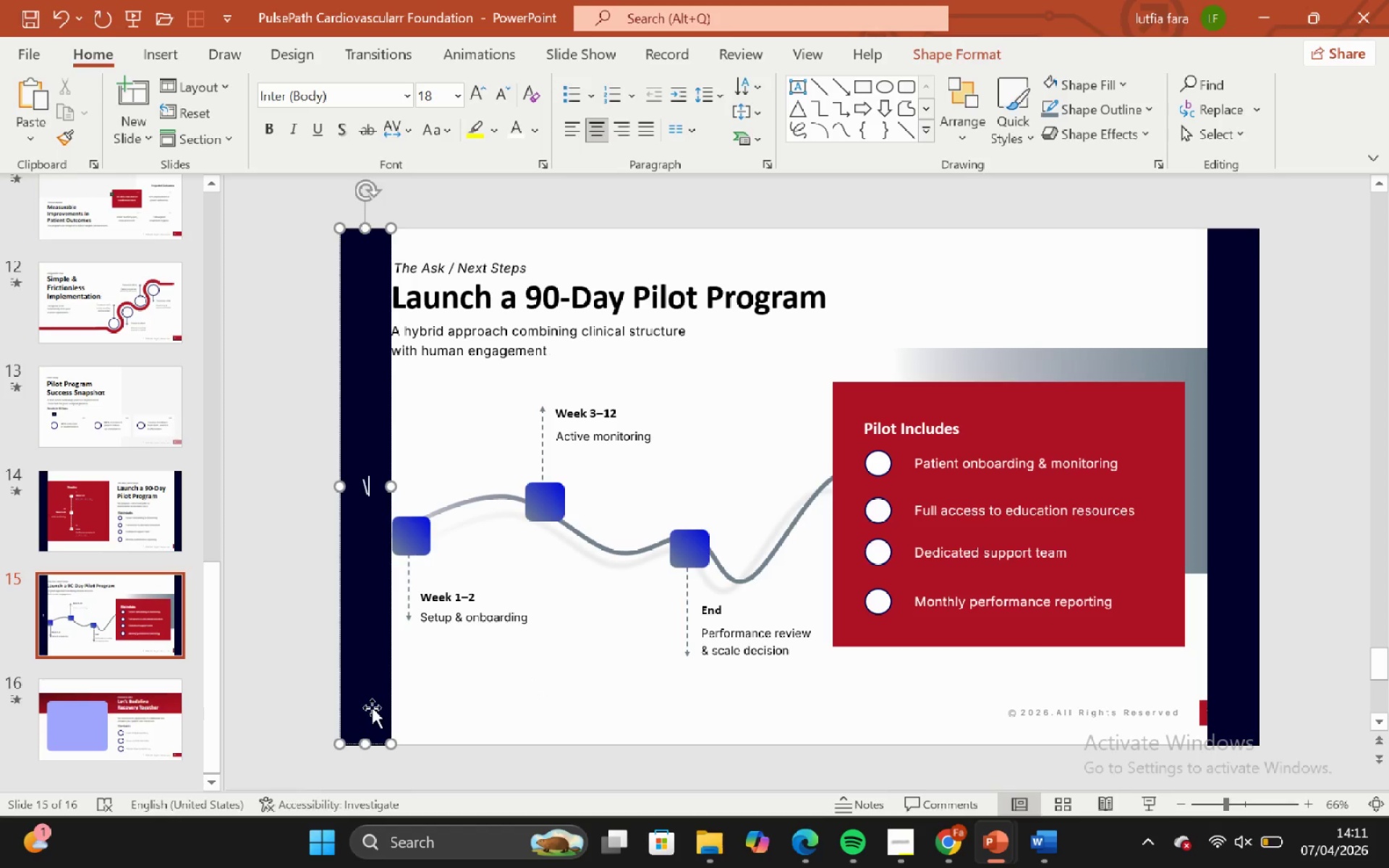 
key(Backspace)
 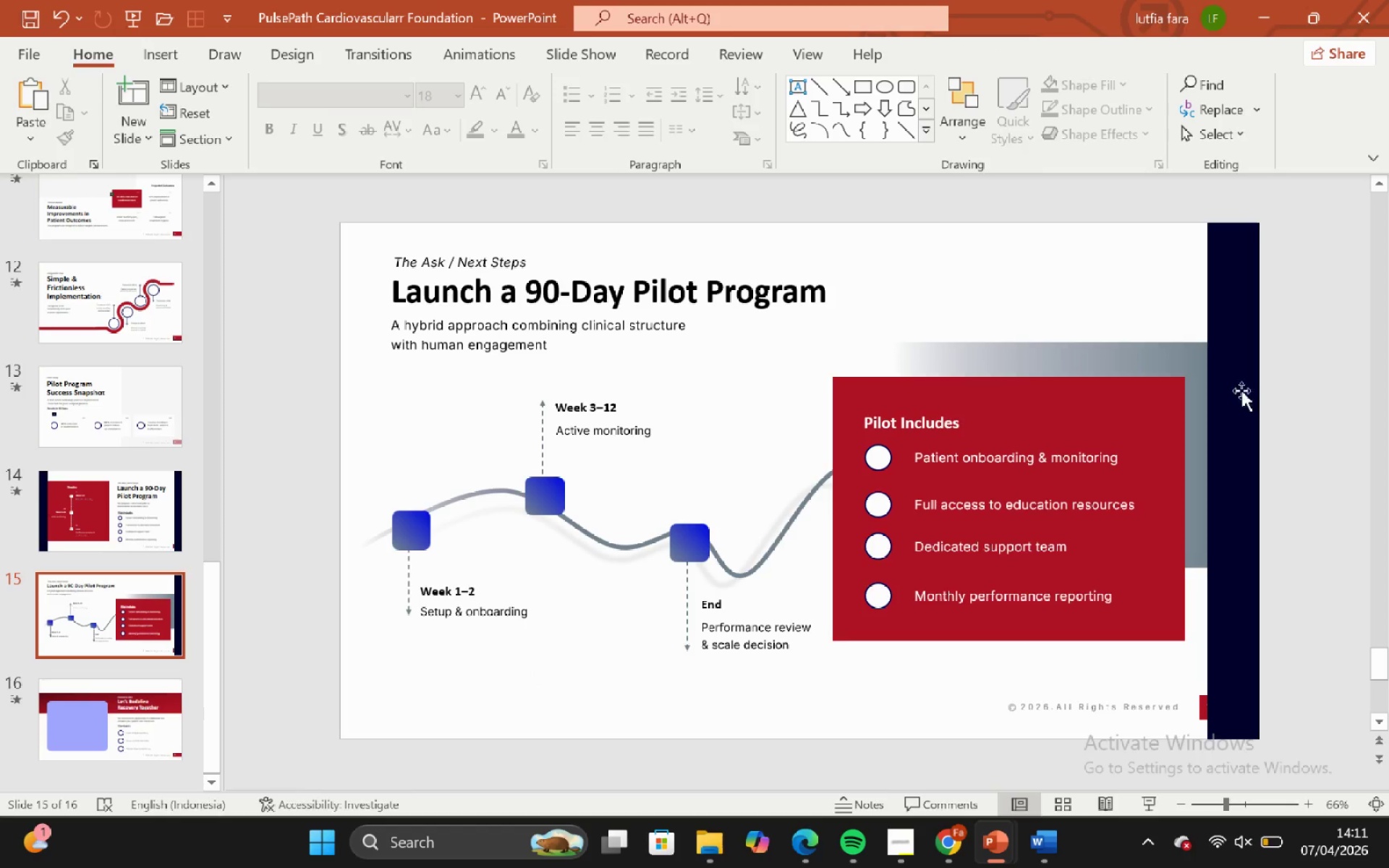 
left_click([1245, 387])
 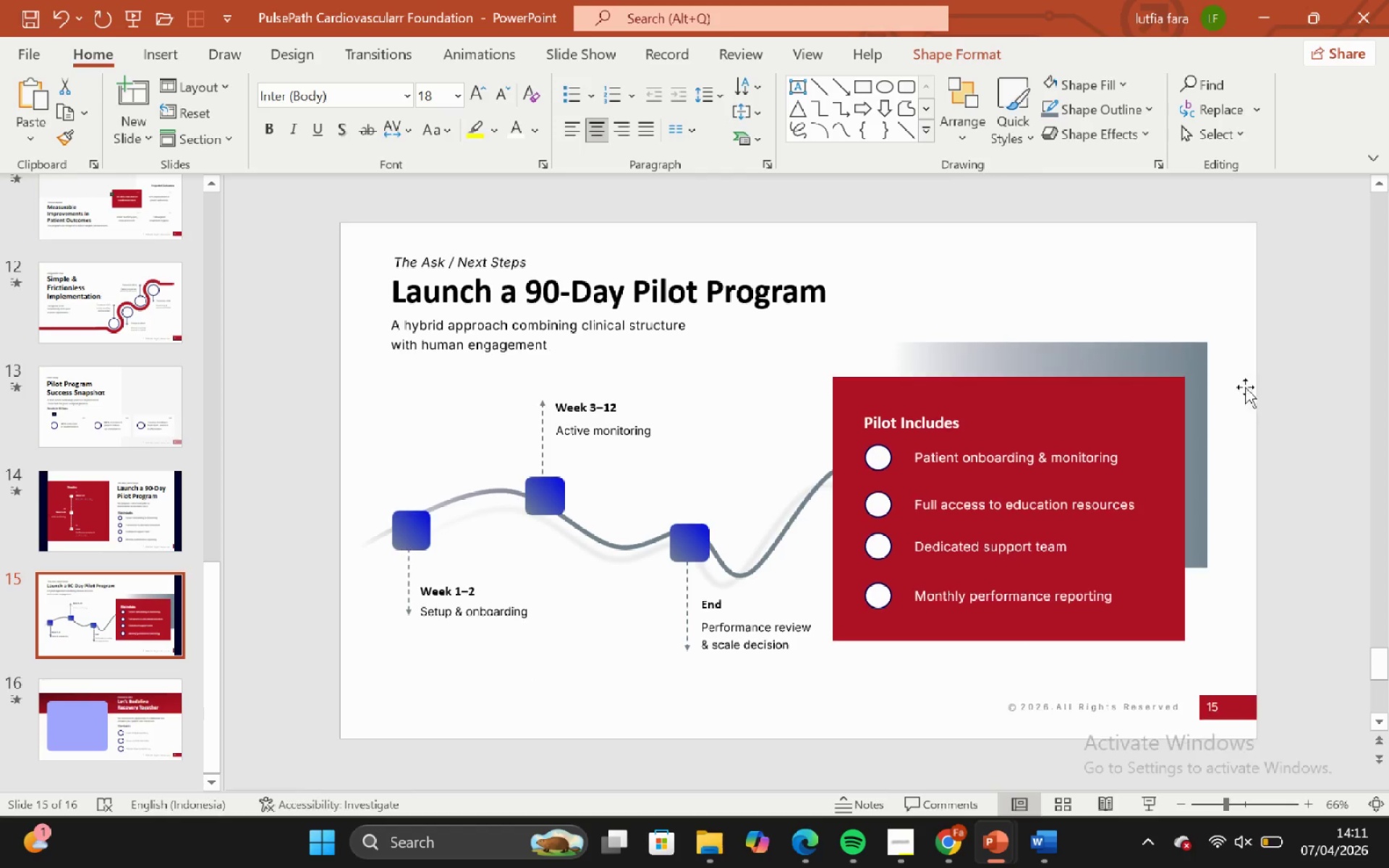 
key(Backspace)
 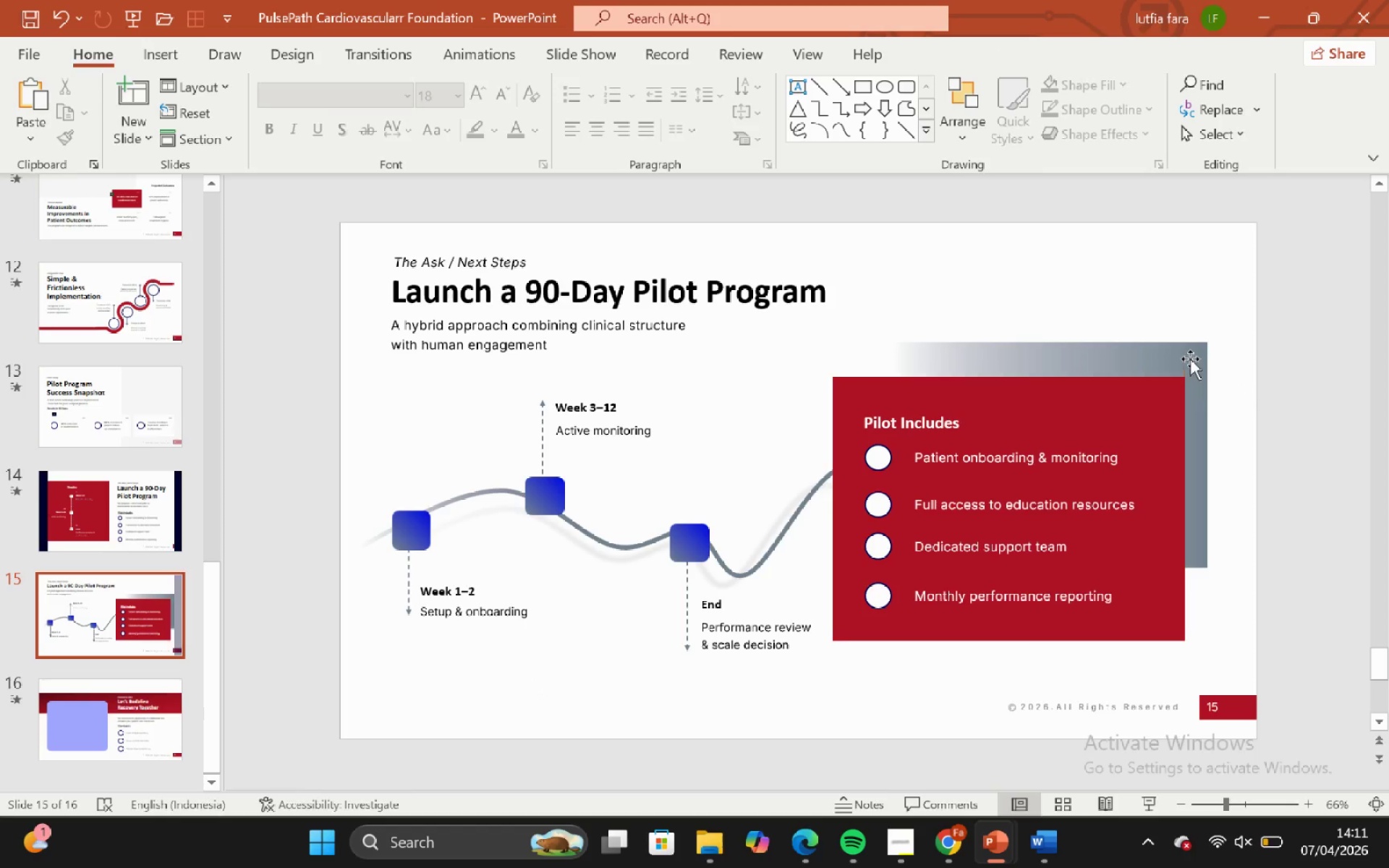 
left_click([1190, 359])
 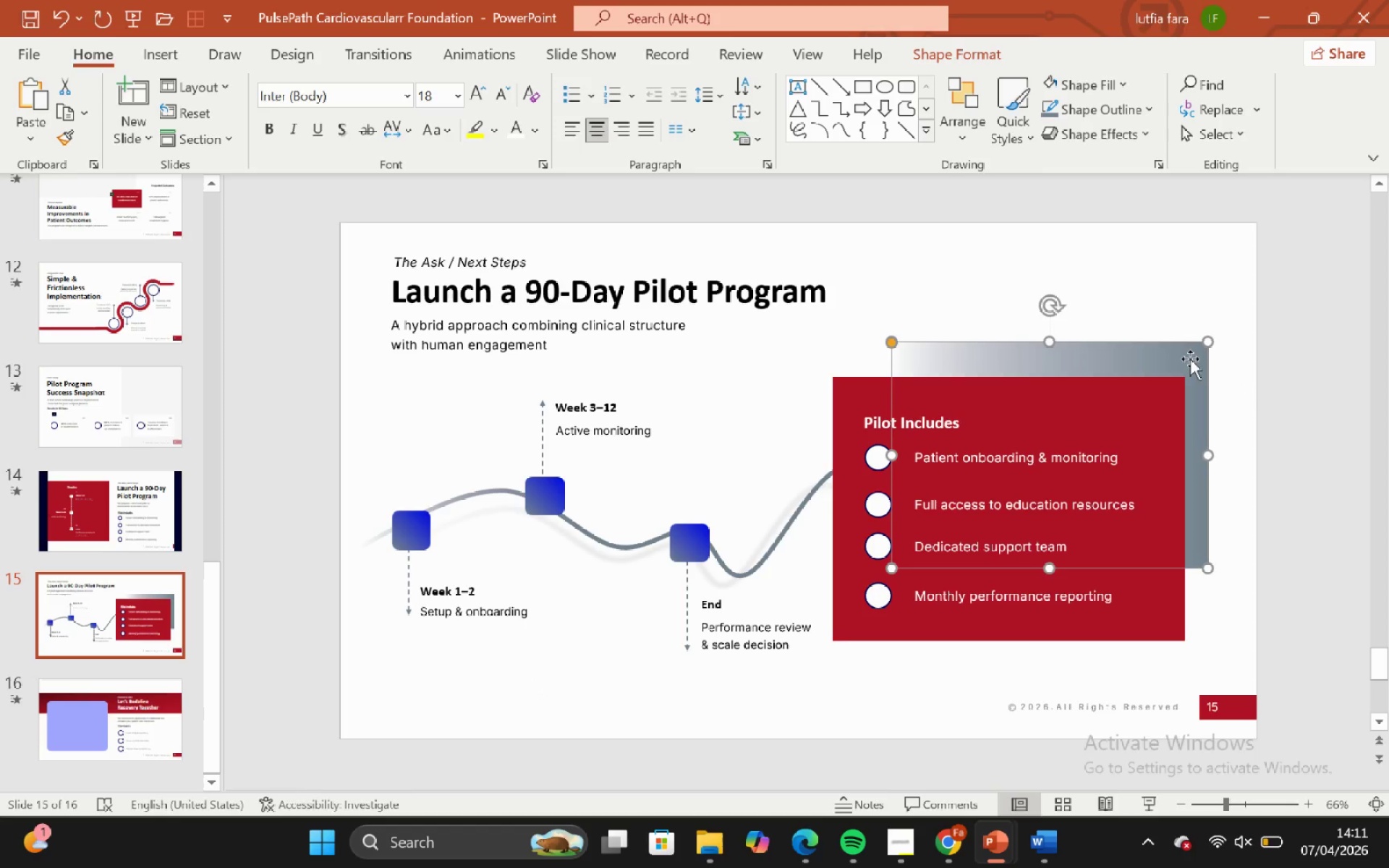 
right_click([1190, 359])
 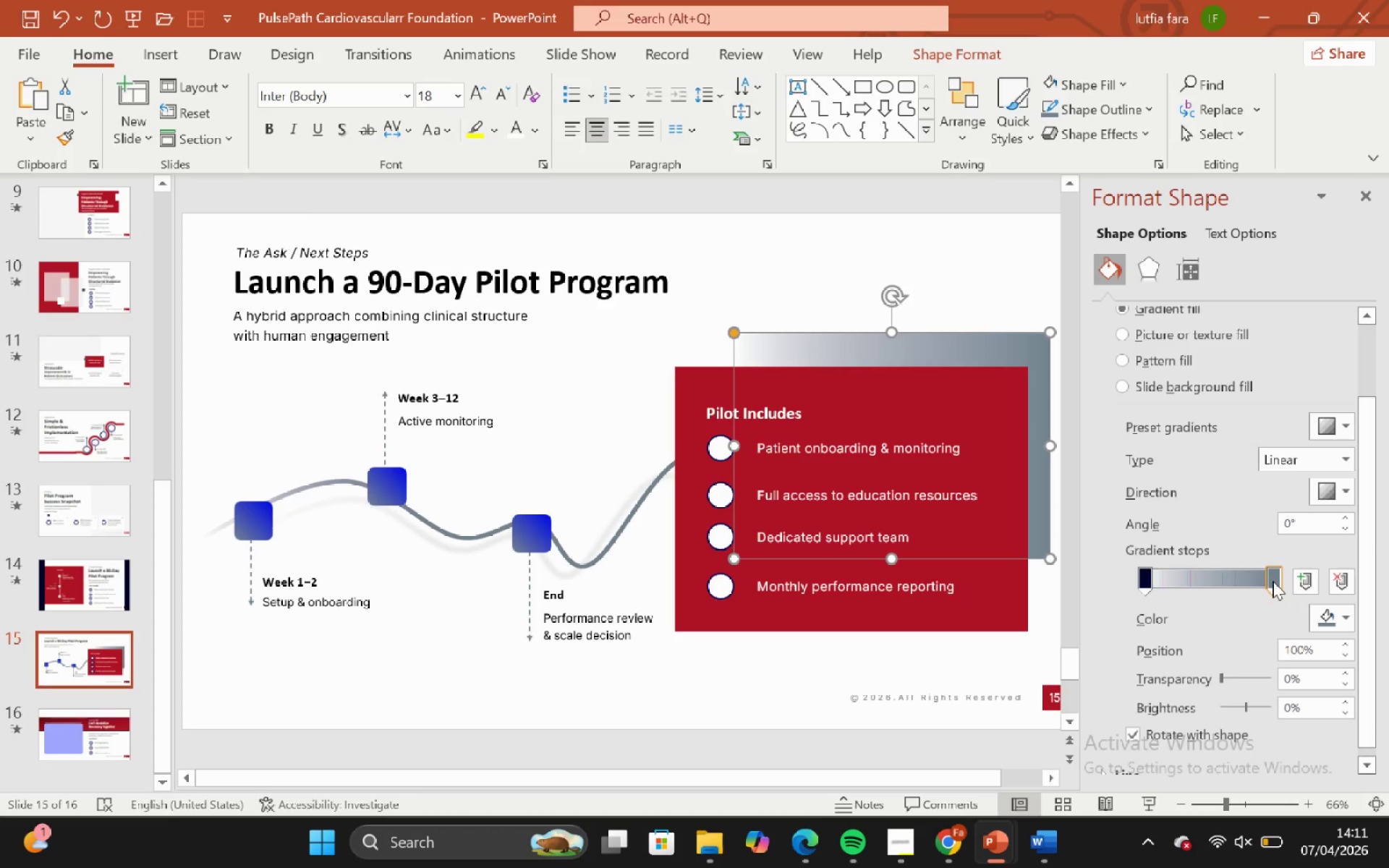 
wait(5.33)
 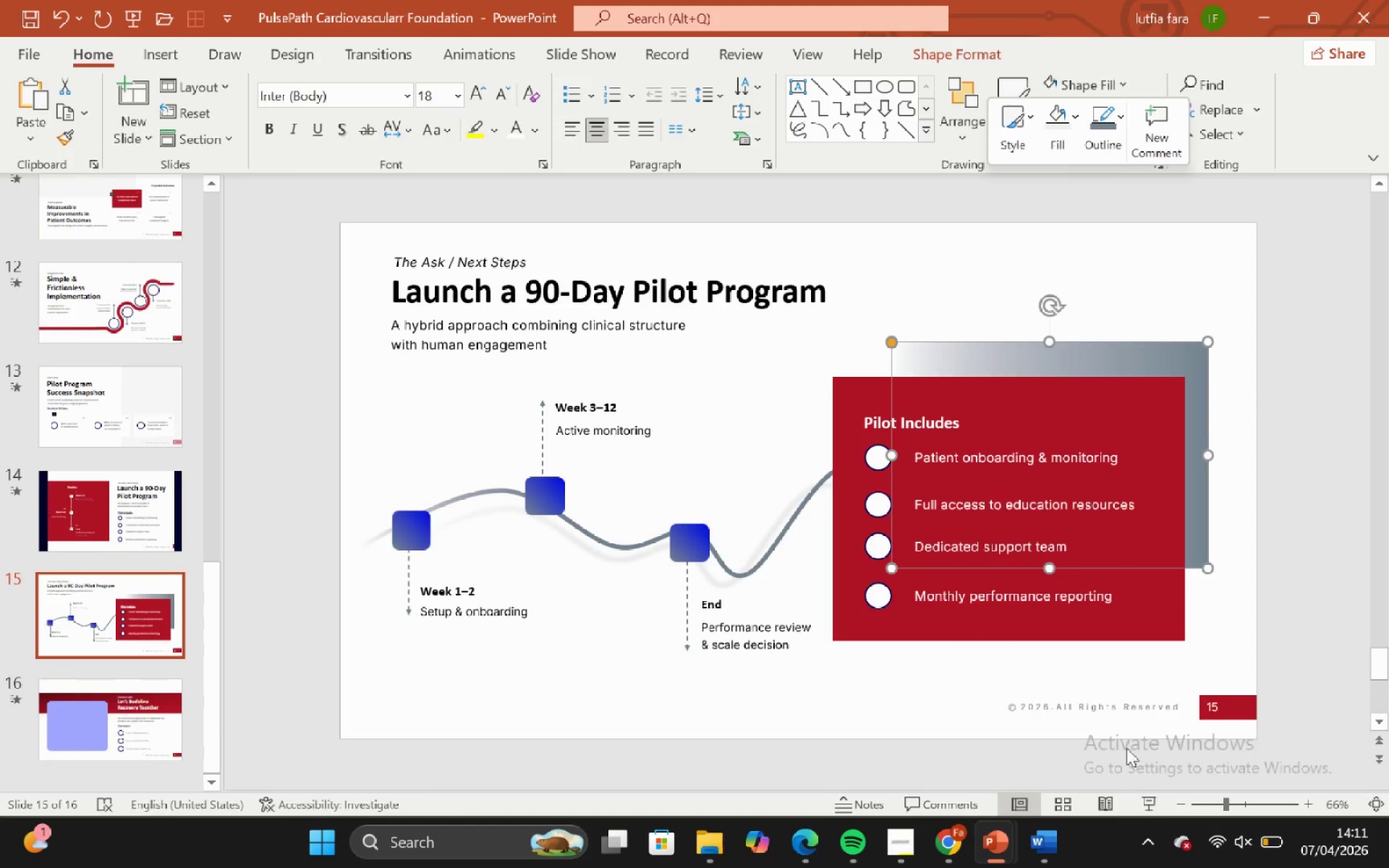 
left_click([1145, 580])
 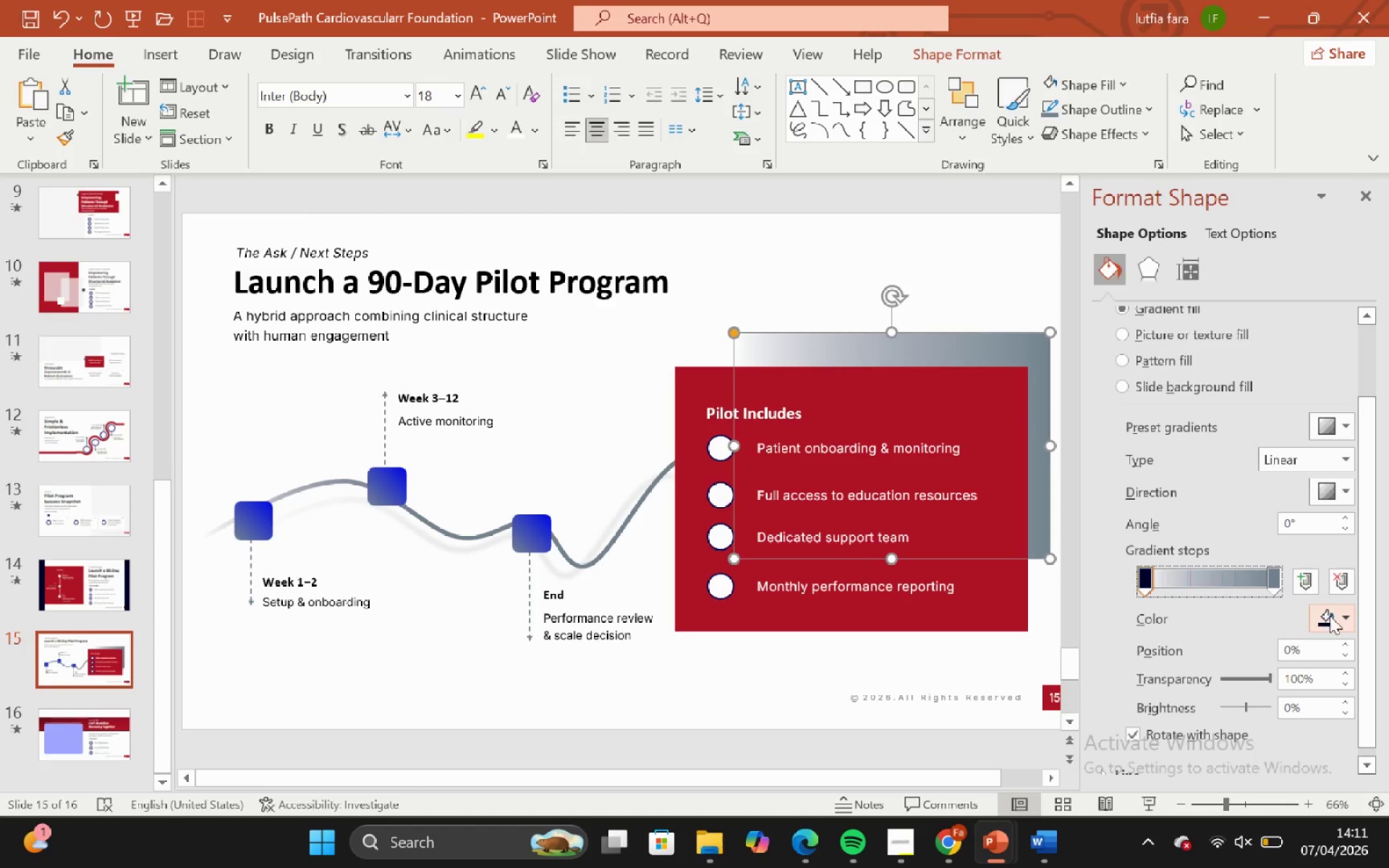 
left_click([1334, 616])
 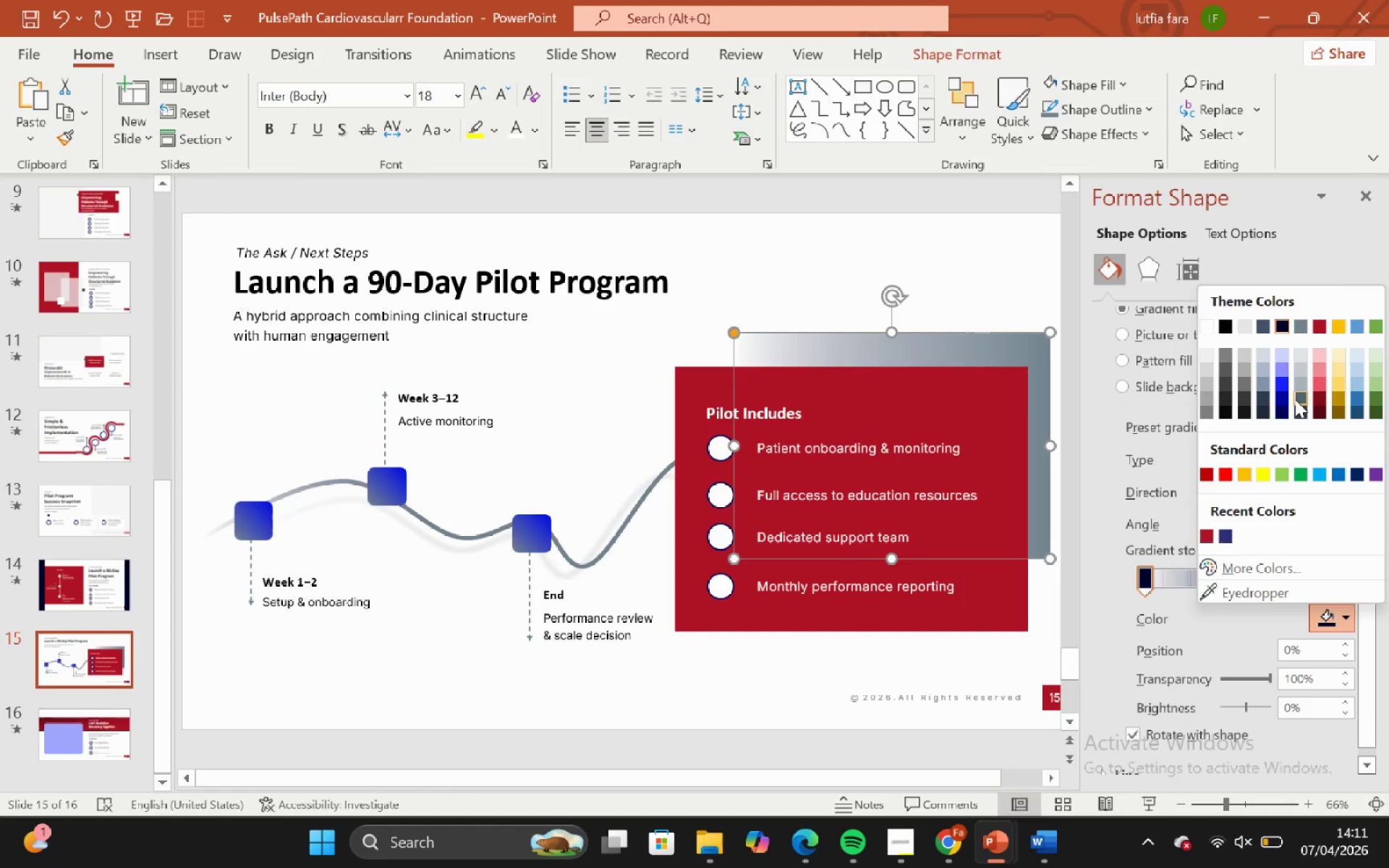 
left_click([1288, 410])
 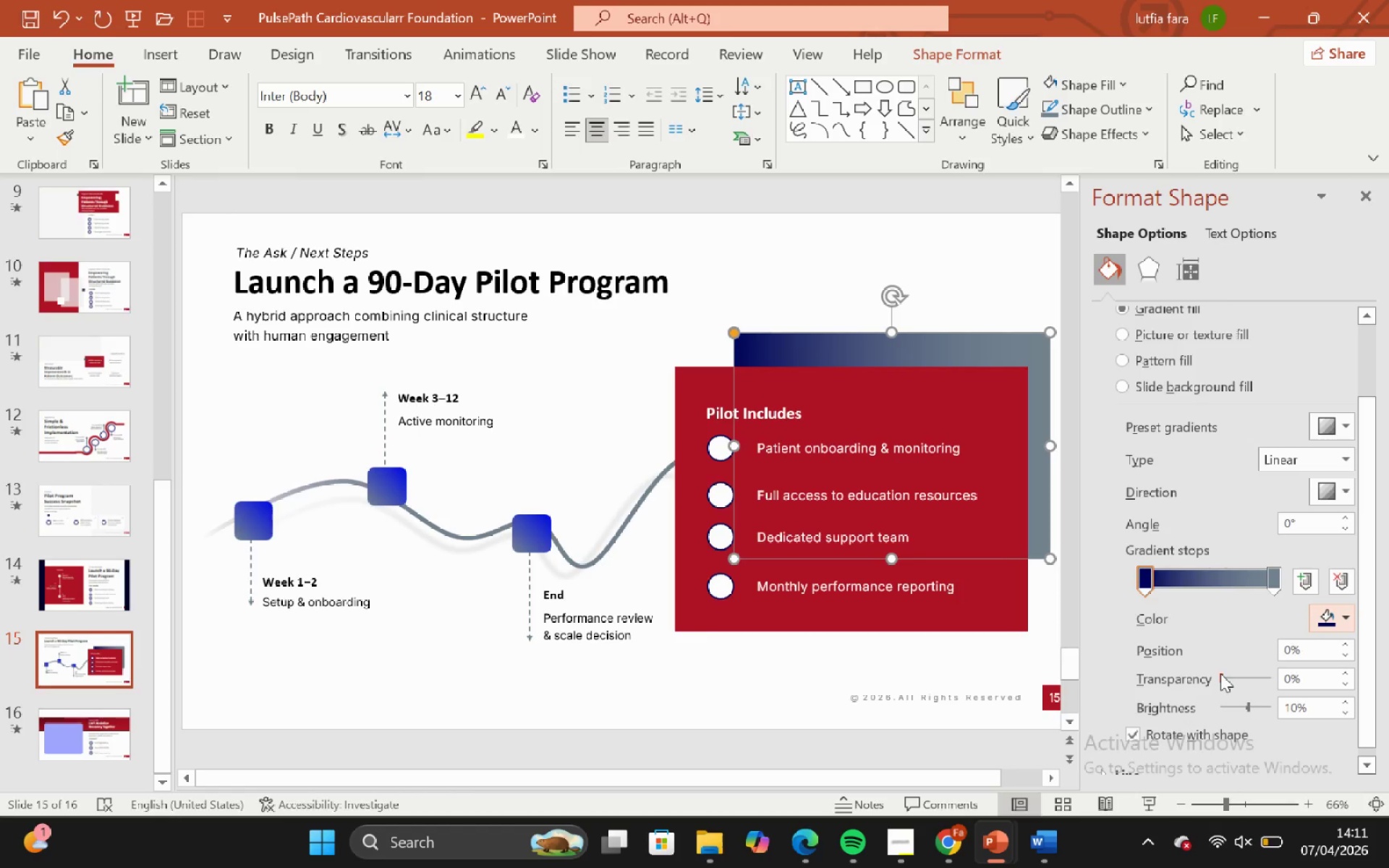 
left_click_drag(start_coordinate=[1219, 676], to_coordinate=[1338, 648])
 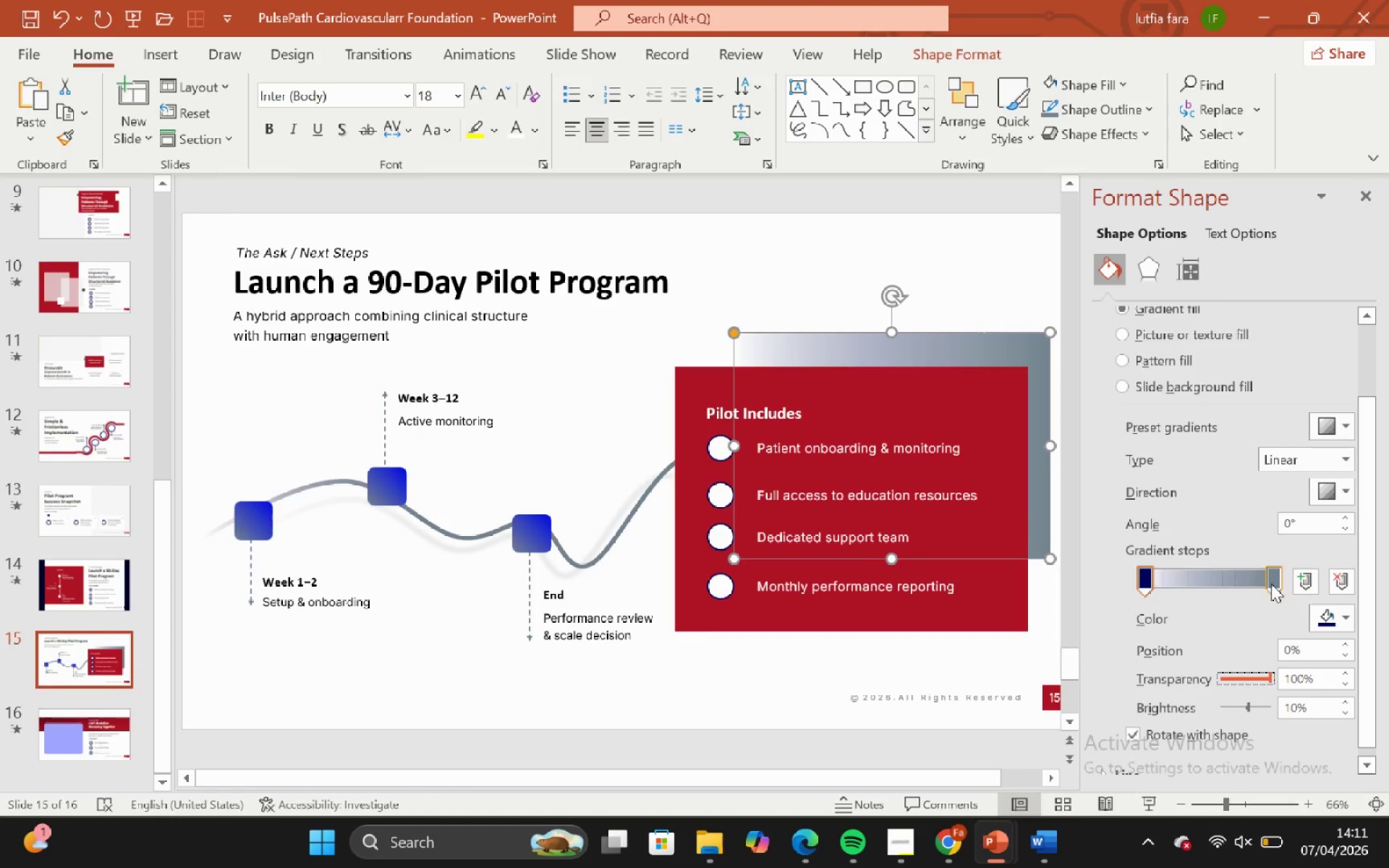 
left_click([1271, 584])
 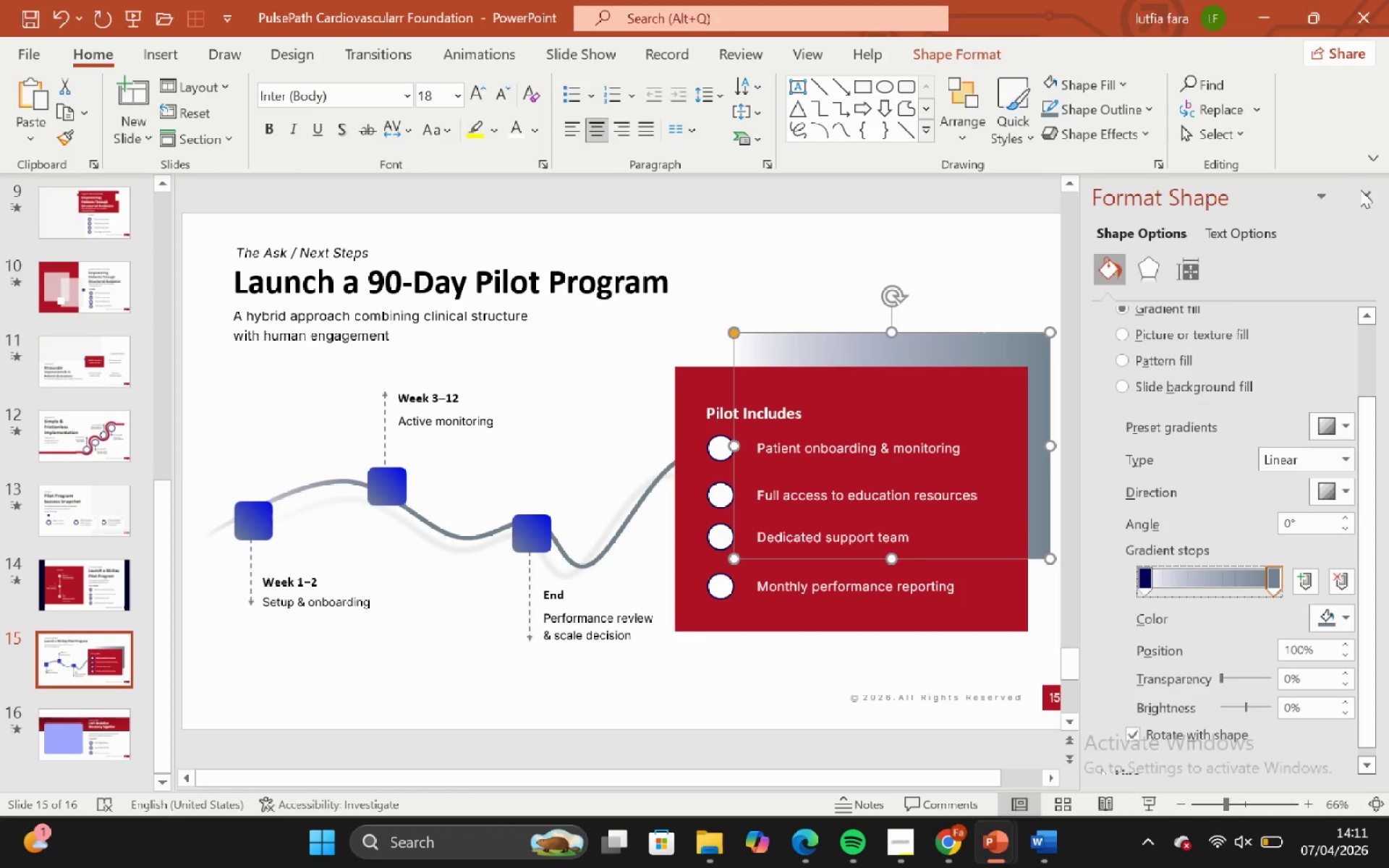 